 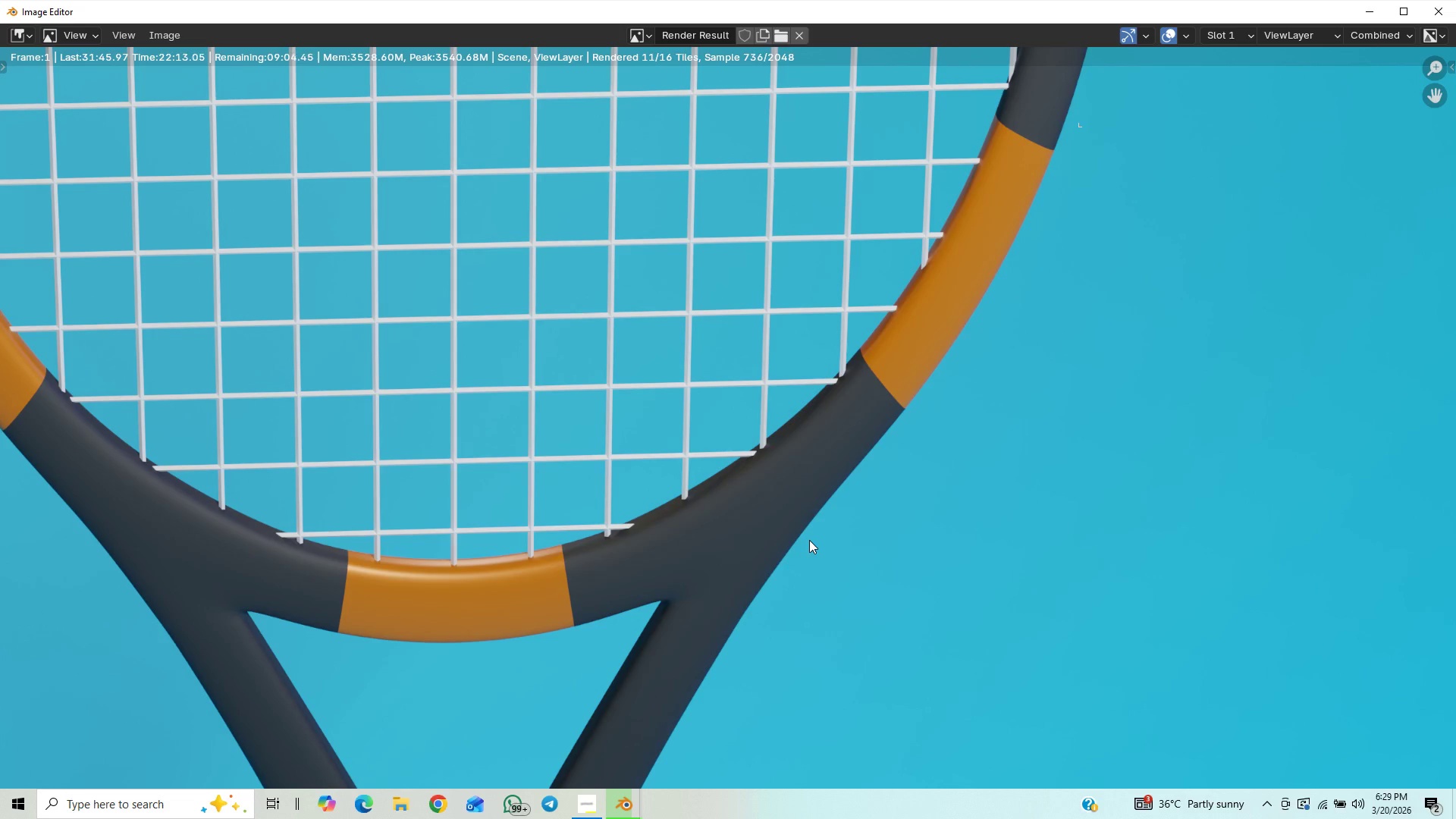 
scroll: coordinate [741, 312], scroll_direction: down, amount: 10.0
 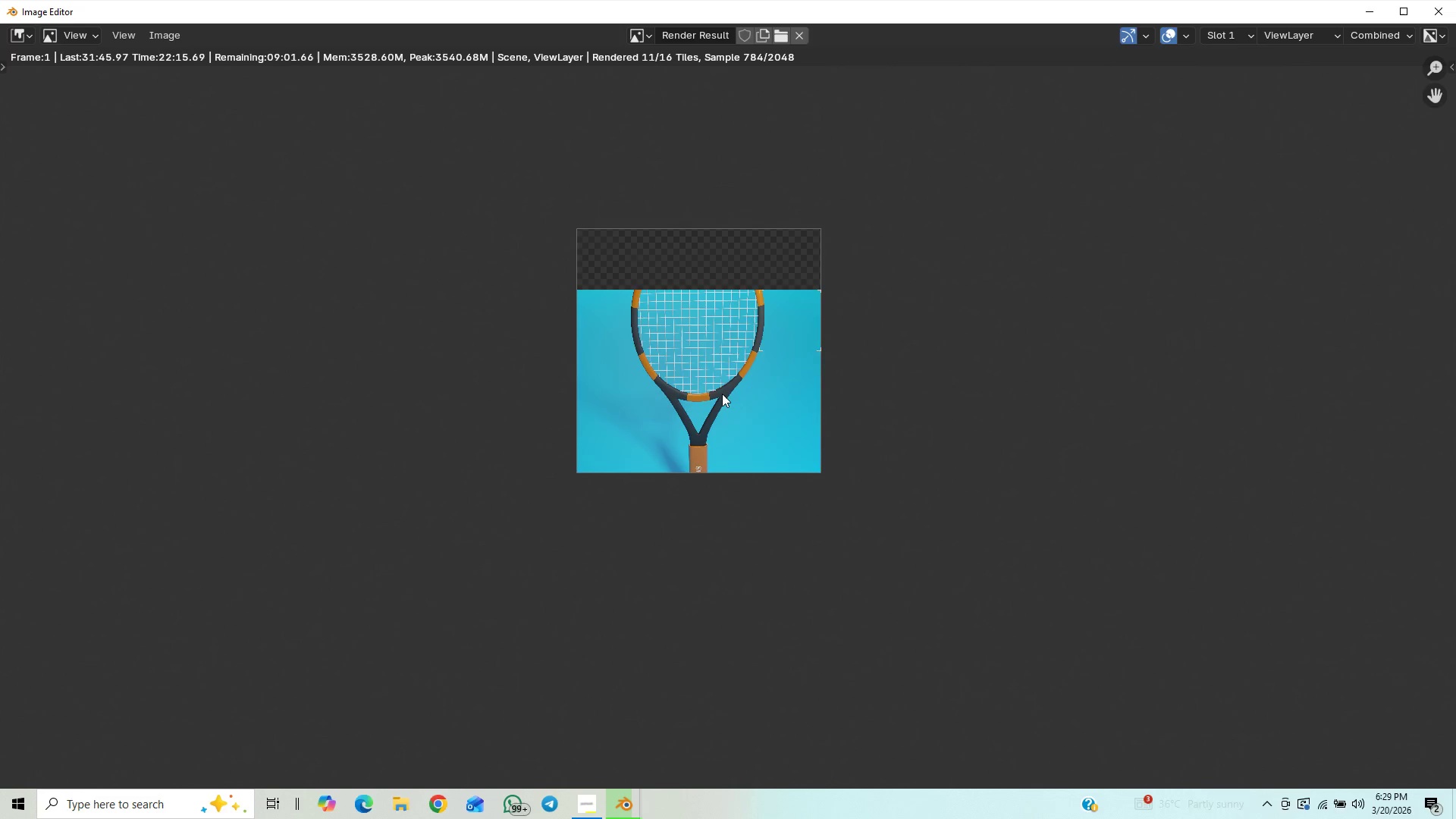 
scroll: coordinate [722, 405], scroll_direction: up, amount: 7.0
 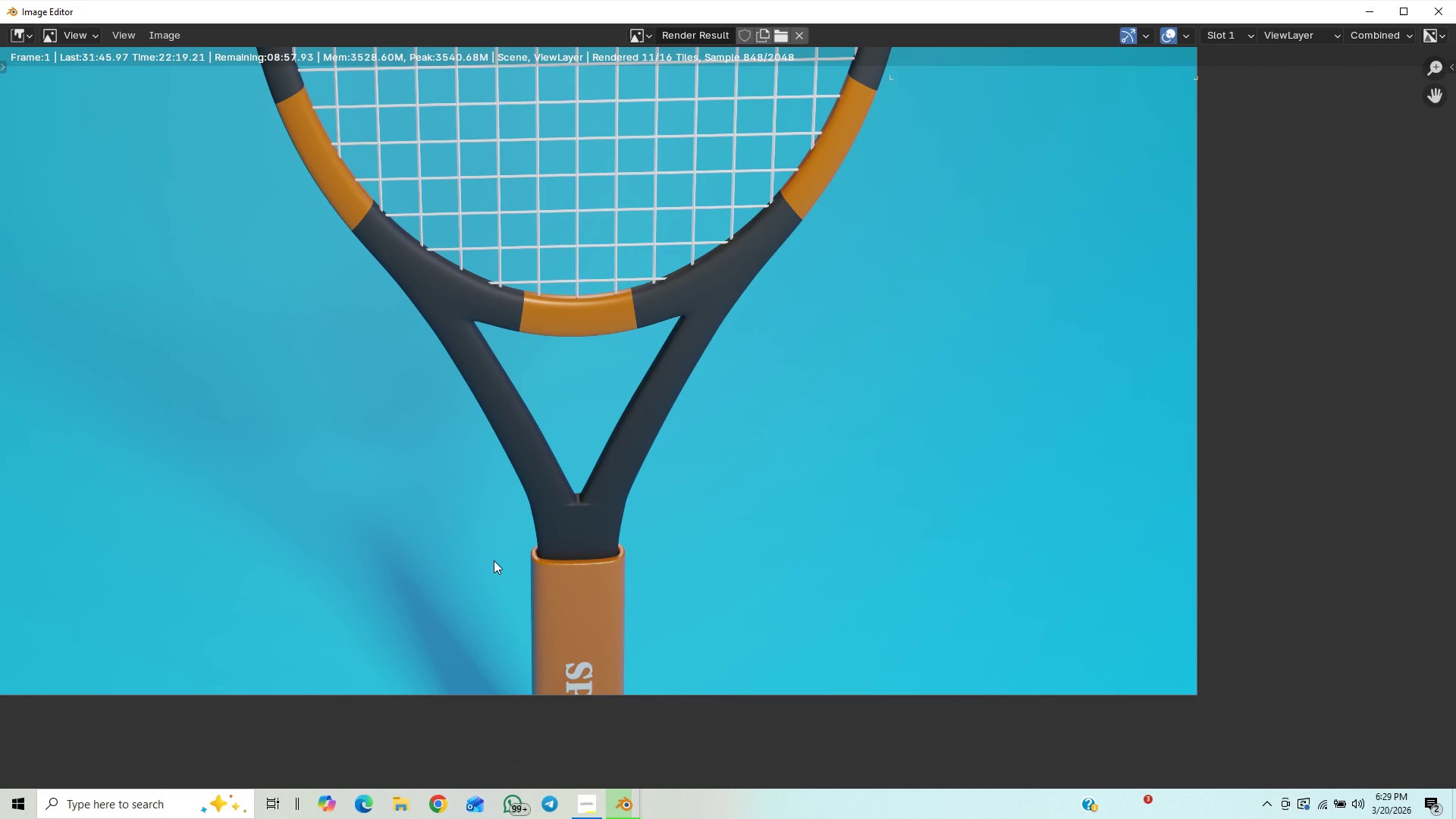 
scroll: coordinate [639, 482], scroll_direction: down, amount: 2.0
 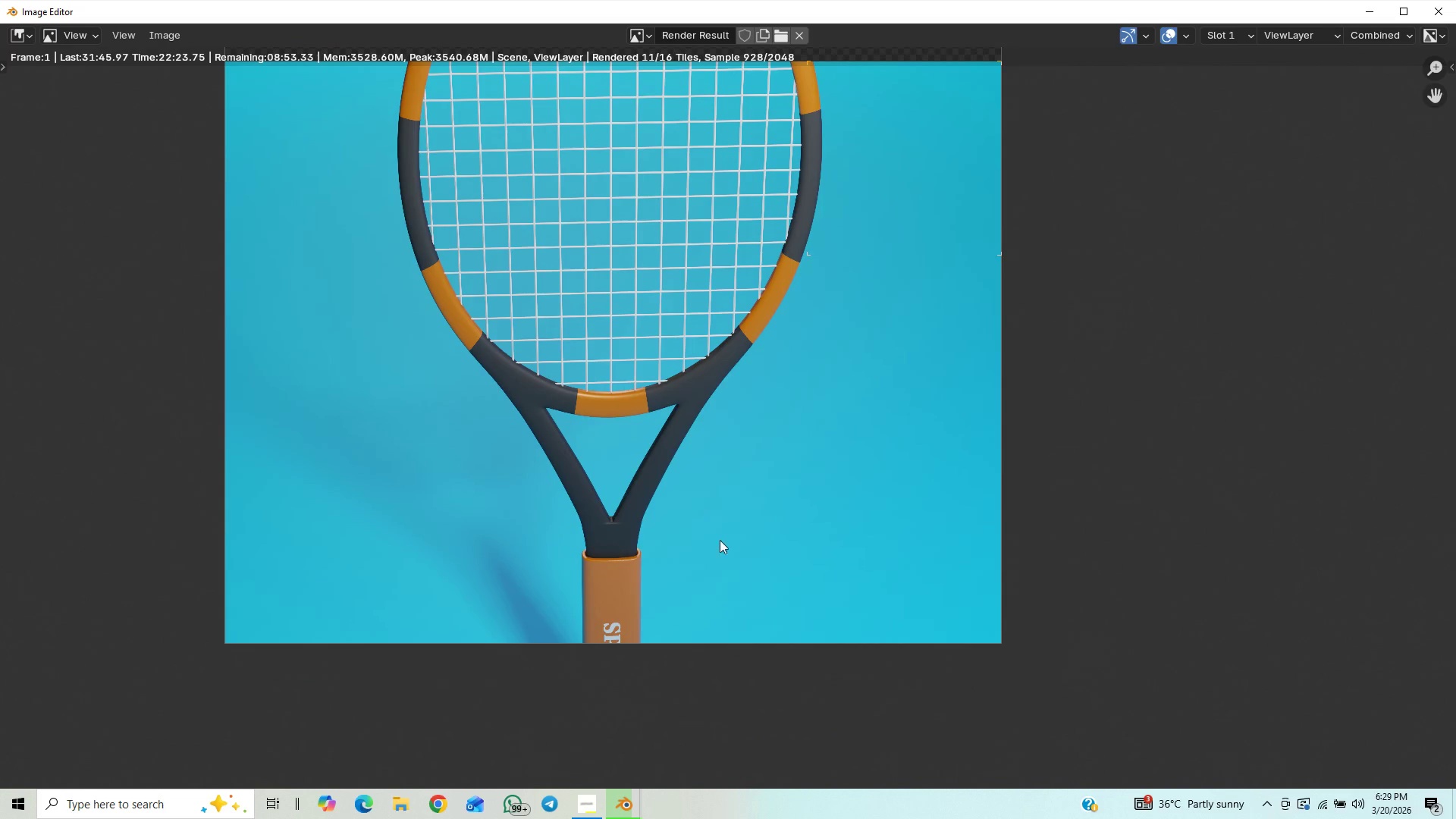 
scroll: coordinate [777, 435], scroll_direction: up, amount: 3.0
 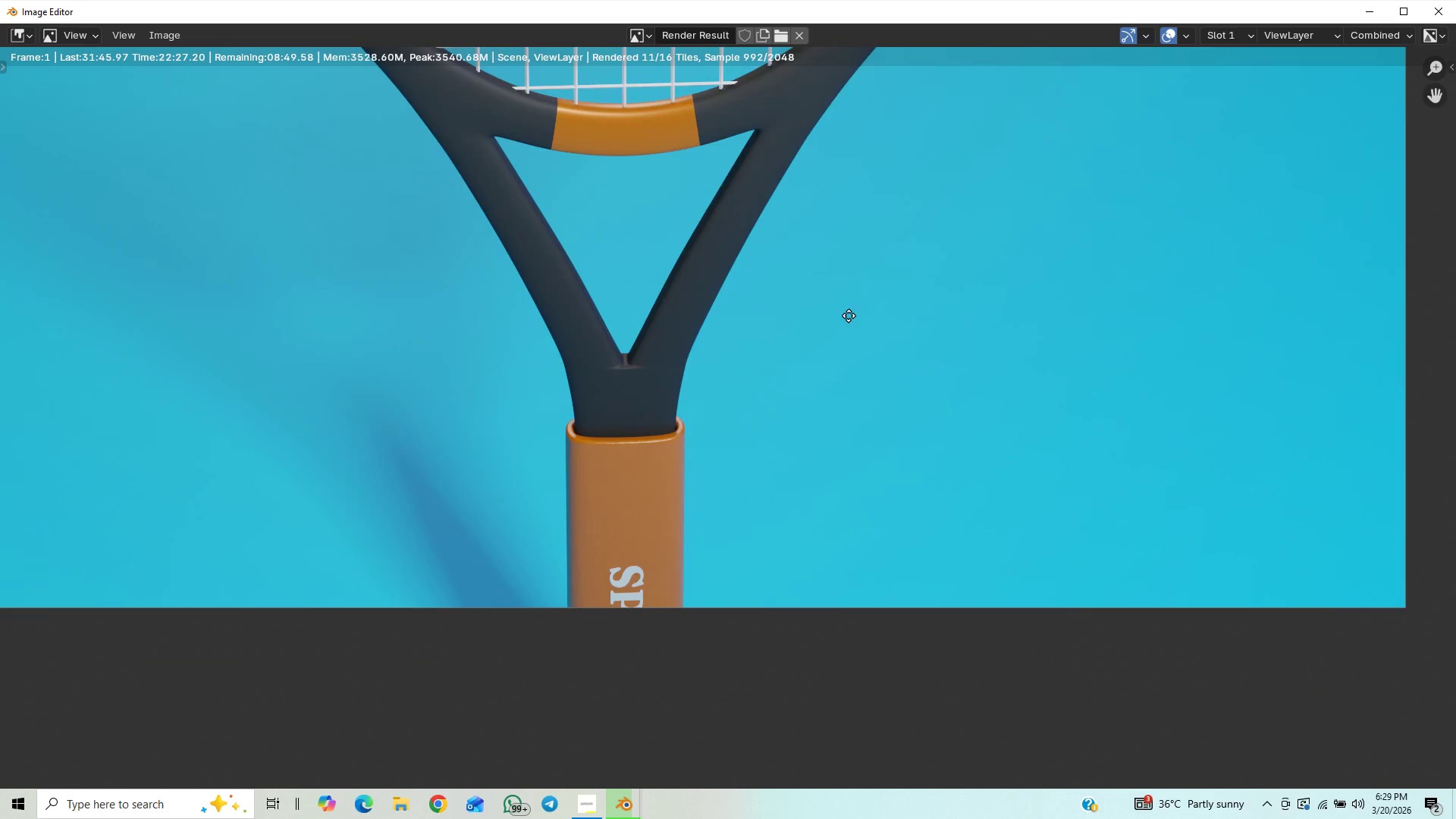 
scroll: coordinate [837, 341], scroll_direction: down, amount: 10.0
 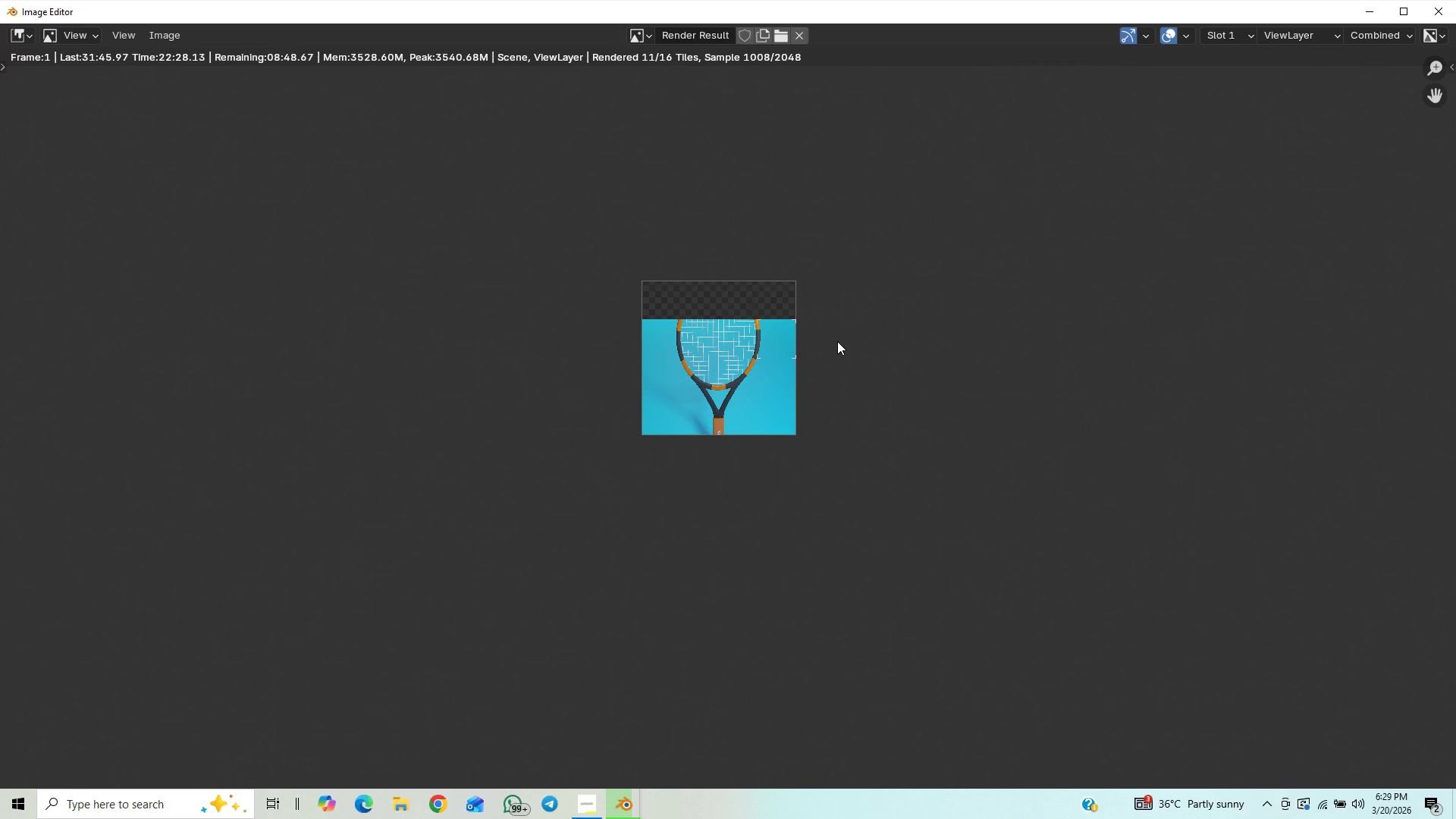 
scroll: coordinate [825, 478], scroll_direction: up, amount: 15.0
 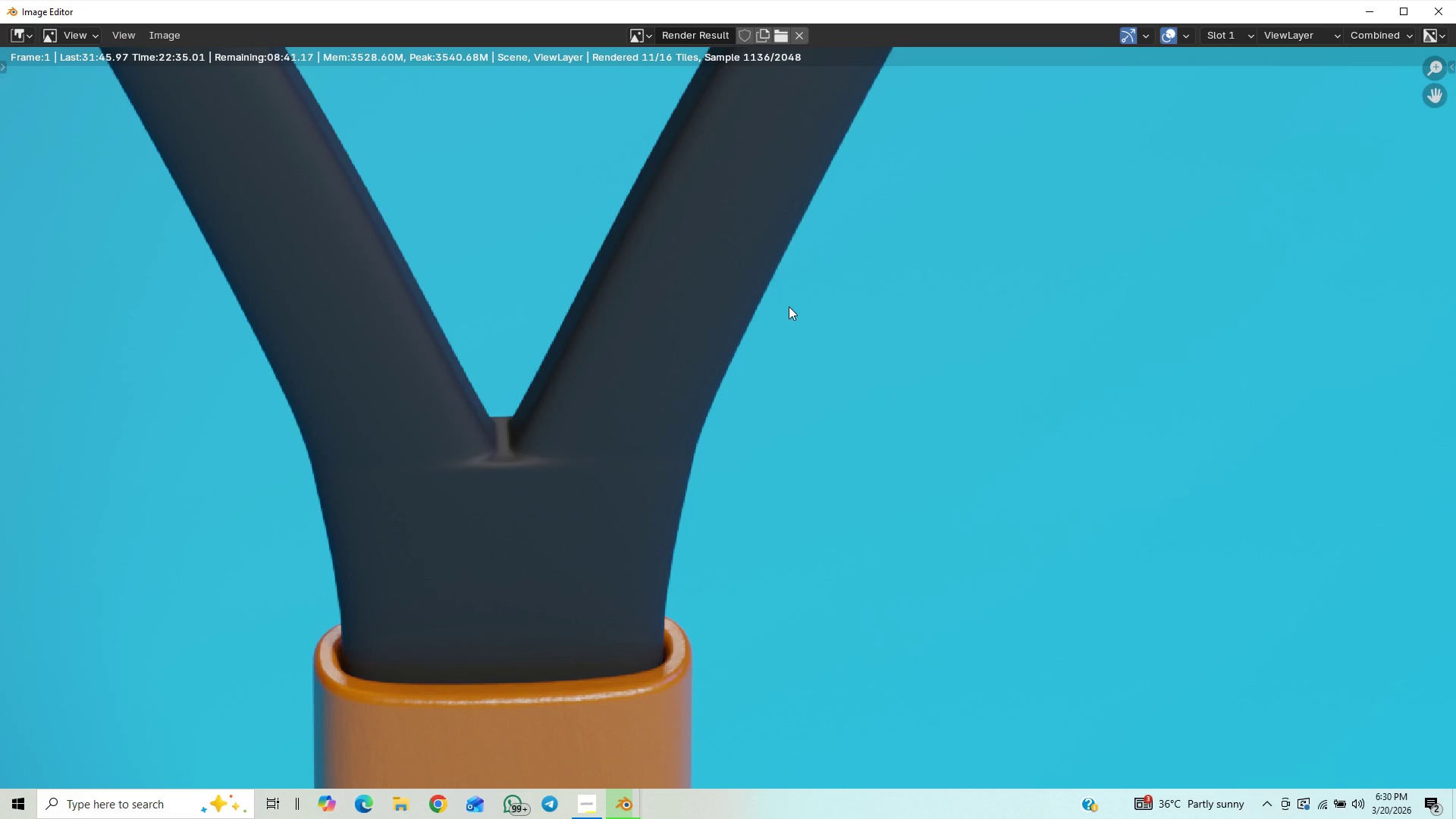 
scroll: coordinate [800, 292], scroll_direction: down, amount: 3.0
 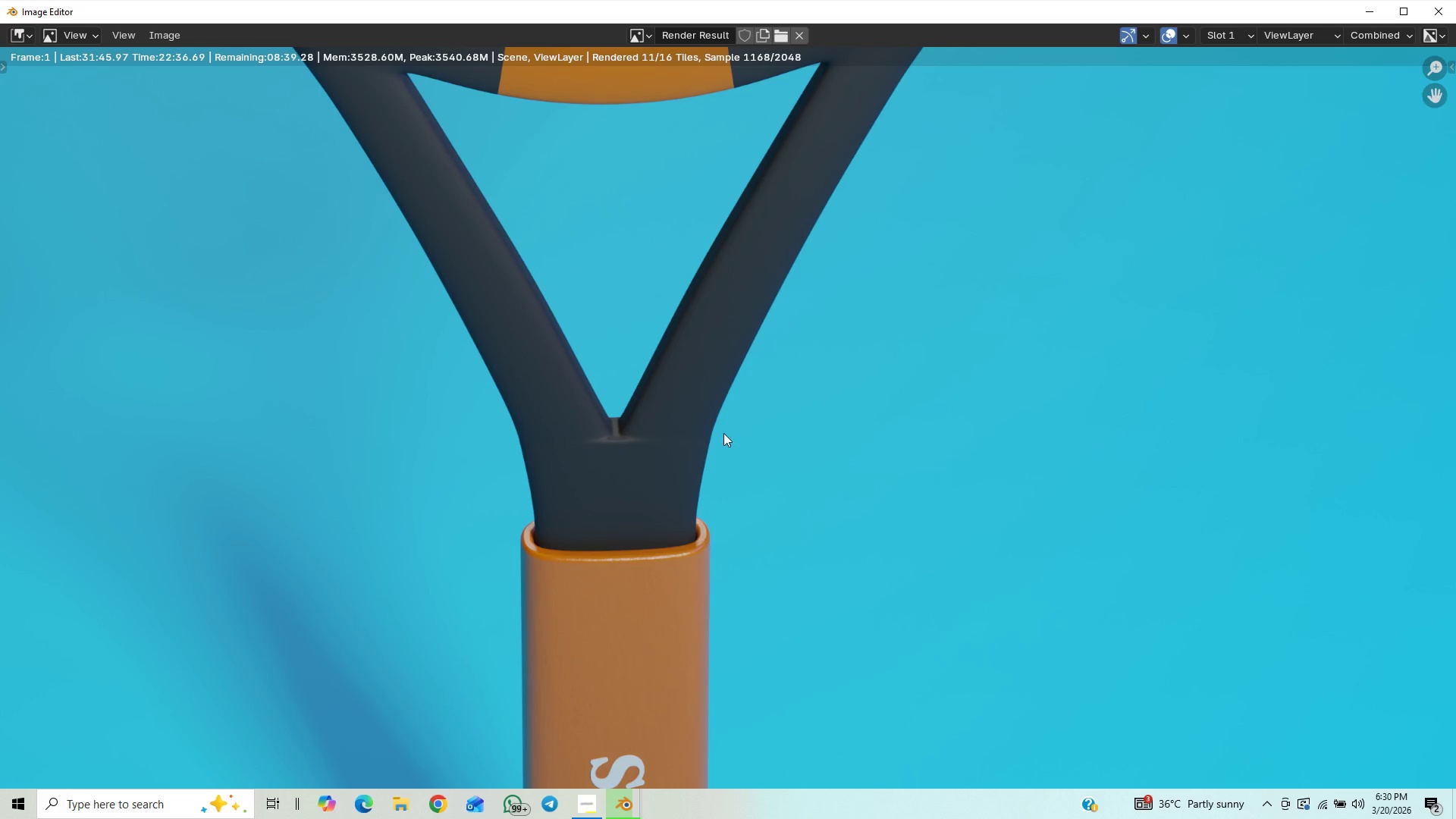 
scroll: coordinate [698, 472], scroll_direction: up, amount: 1.0
 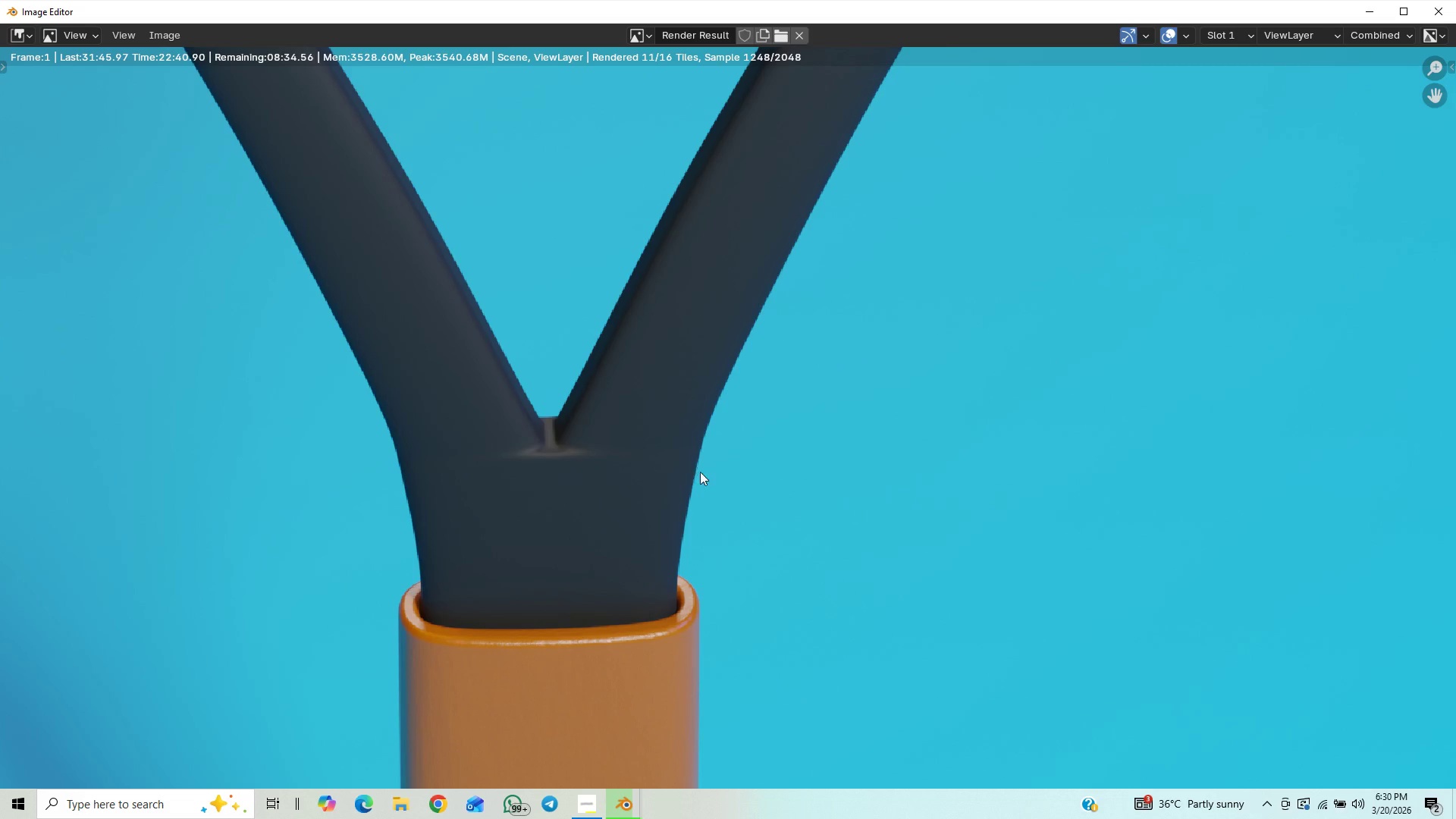 
scroll: coordinate [702, 472], scroll_direction: down, amount: 2.0
 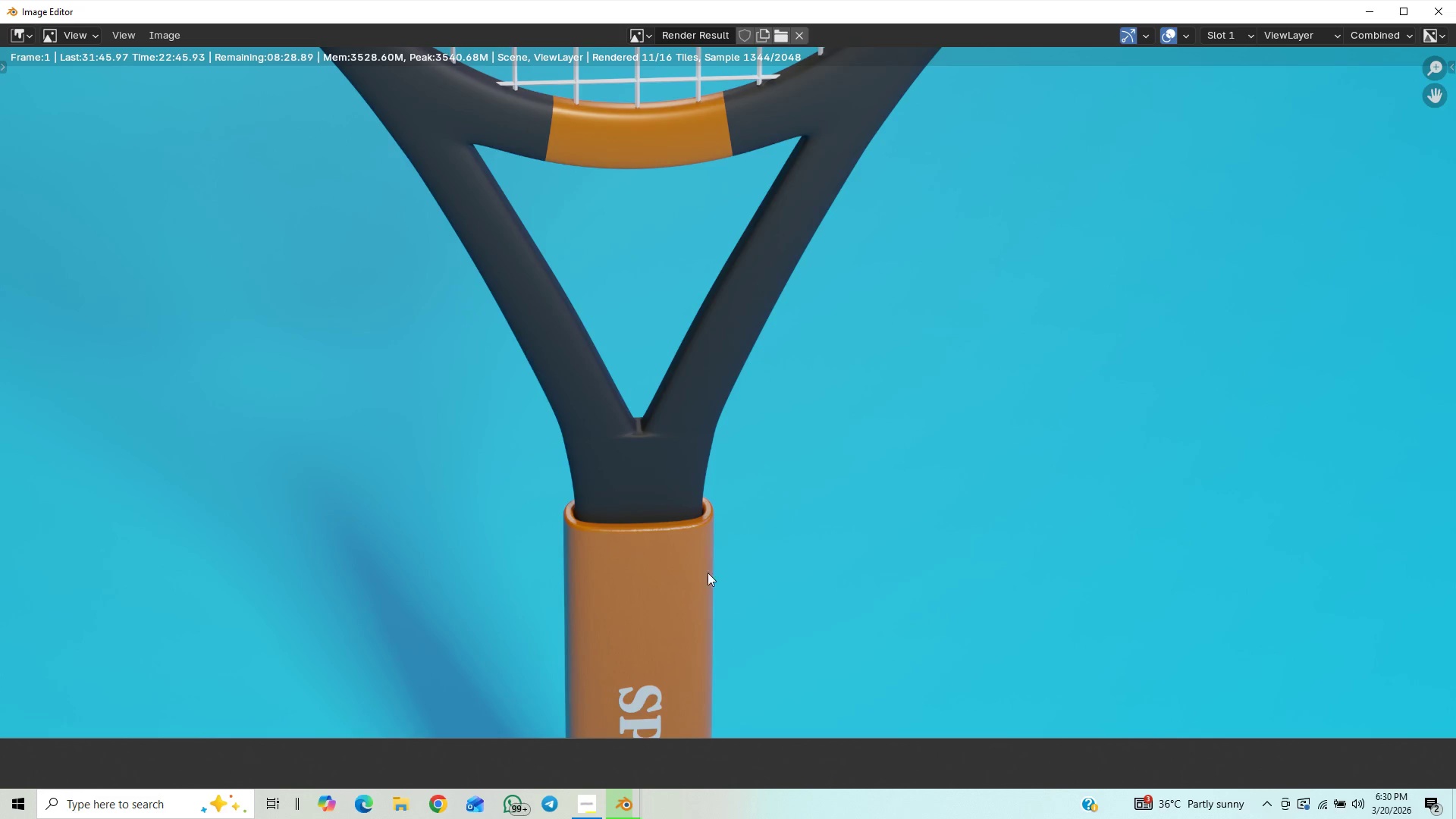 
scroll: coordinate [695, 405], scroll_direction: up, amount: 7.0
 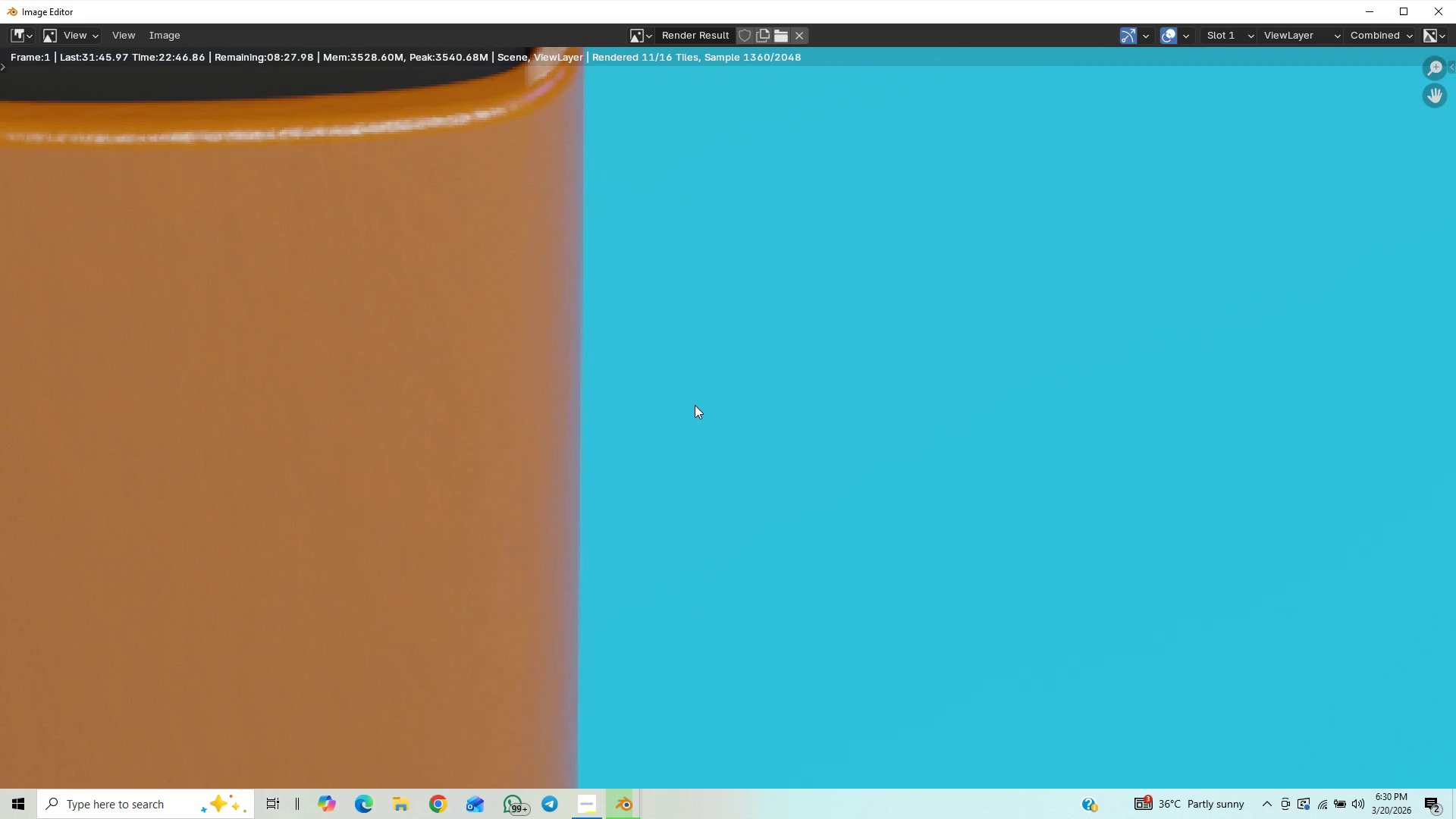 
scroll: coordinate [695, 405], scroll_direction: down, amount: 6.0
 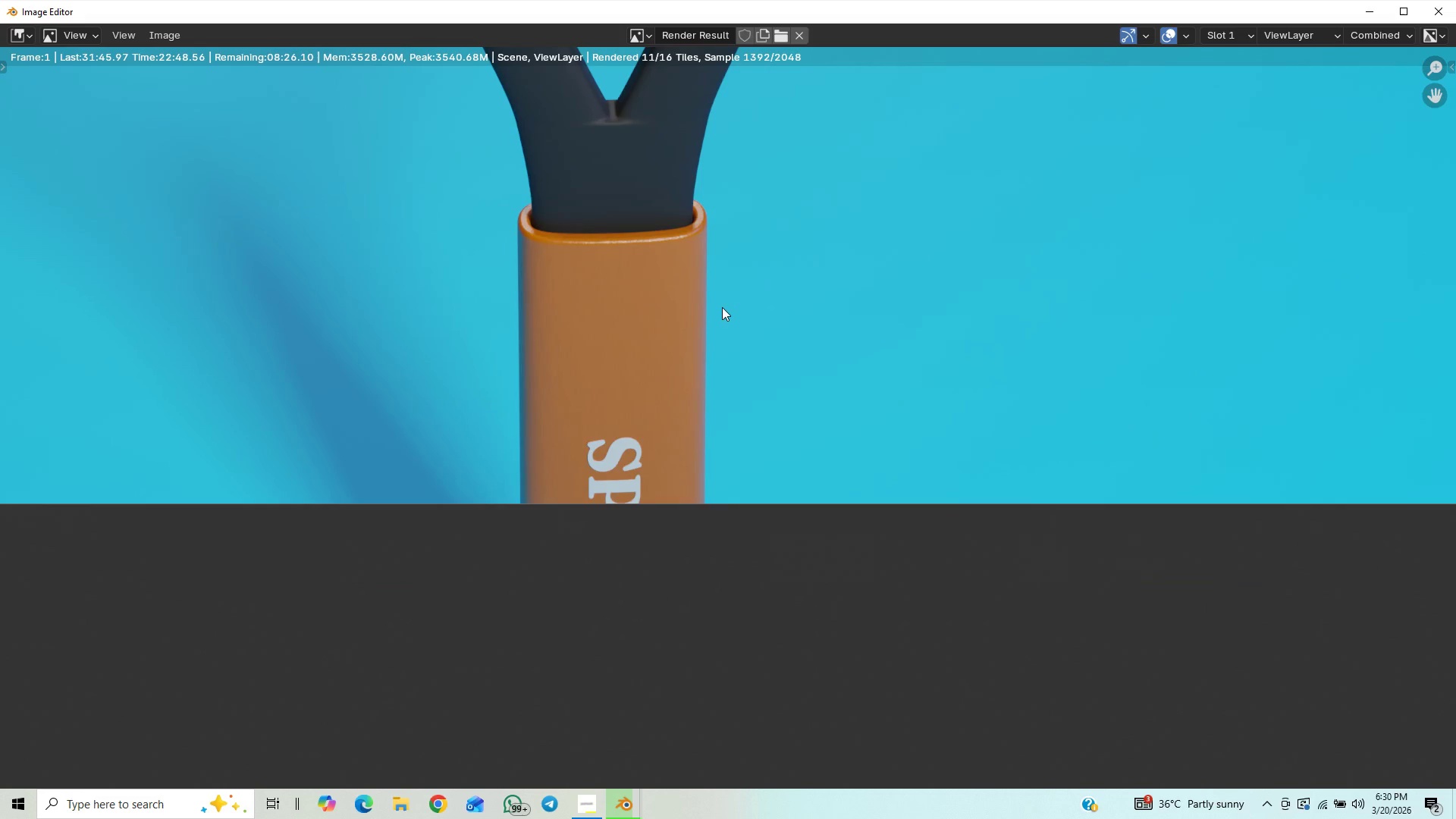 
scroll: coordinate [729, 313], scroll_direction: up, amount: 4.0
 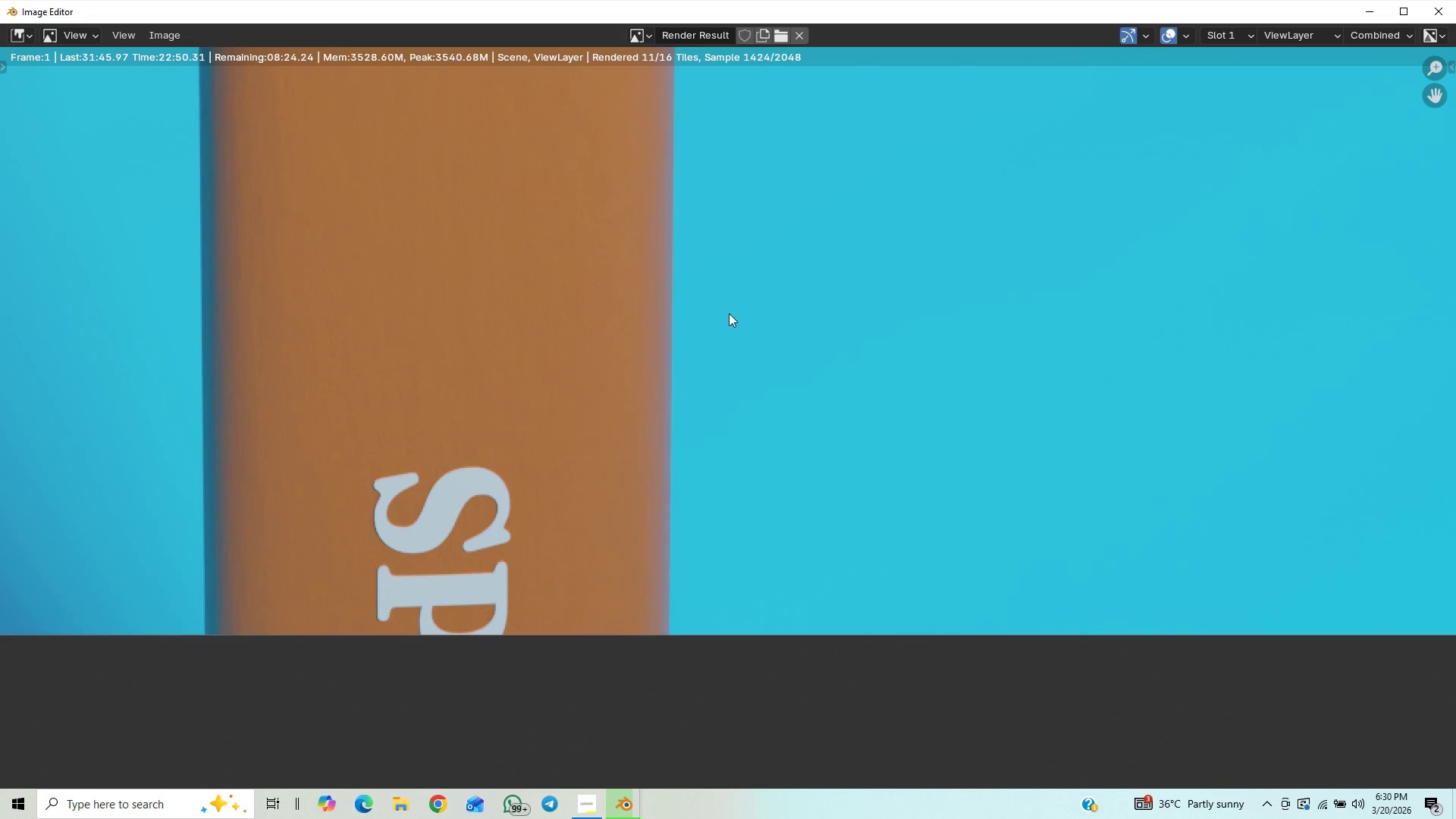 
scroll: coordinate [627, 491], scroll_direction: down, amount: 7.0
 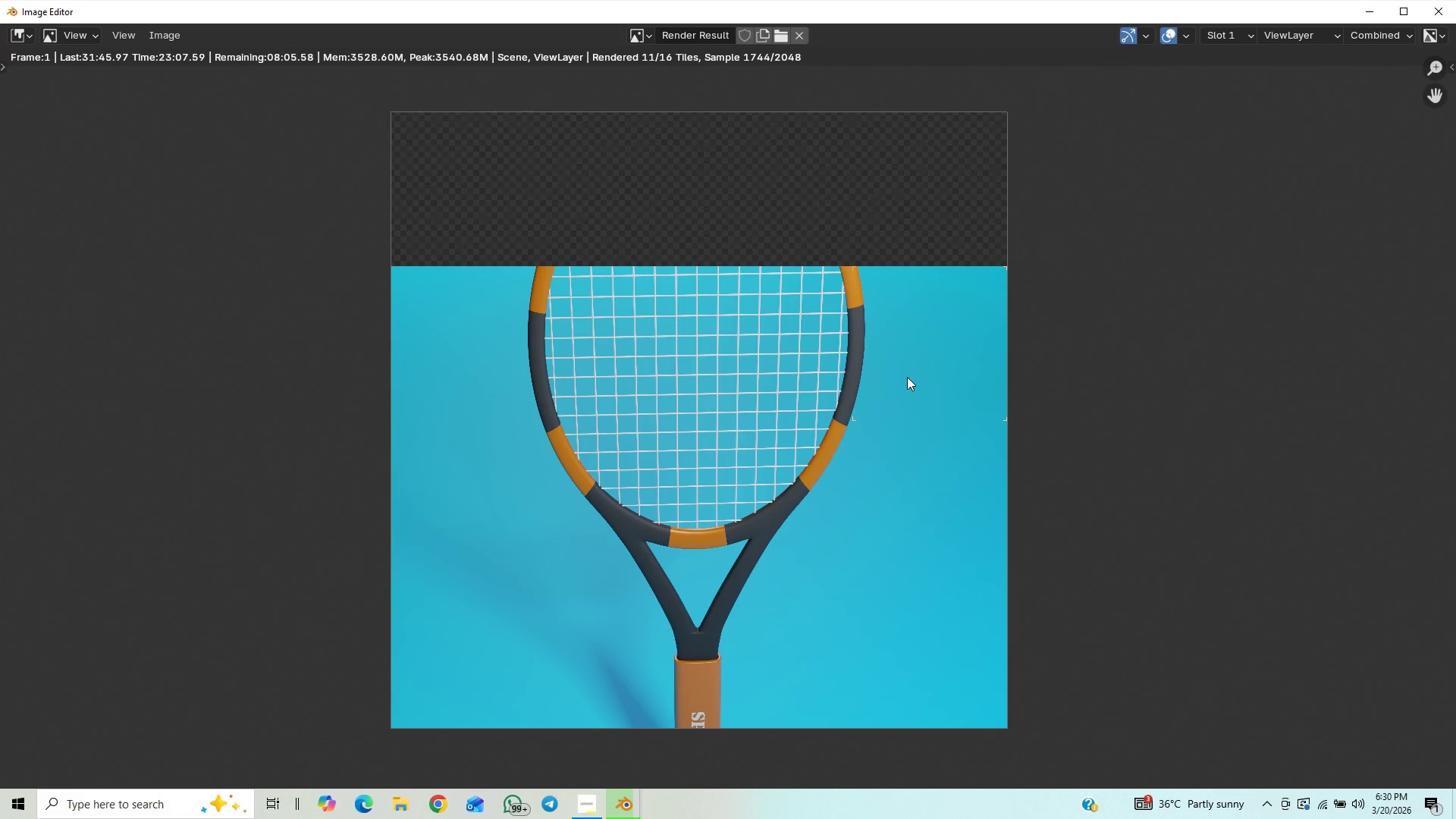 
wait(14.98)
 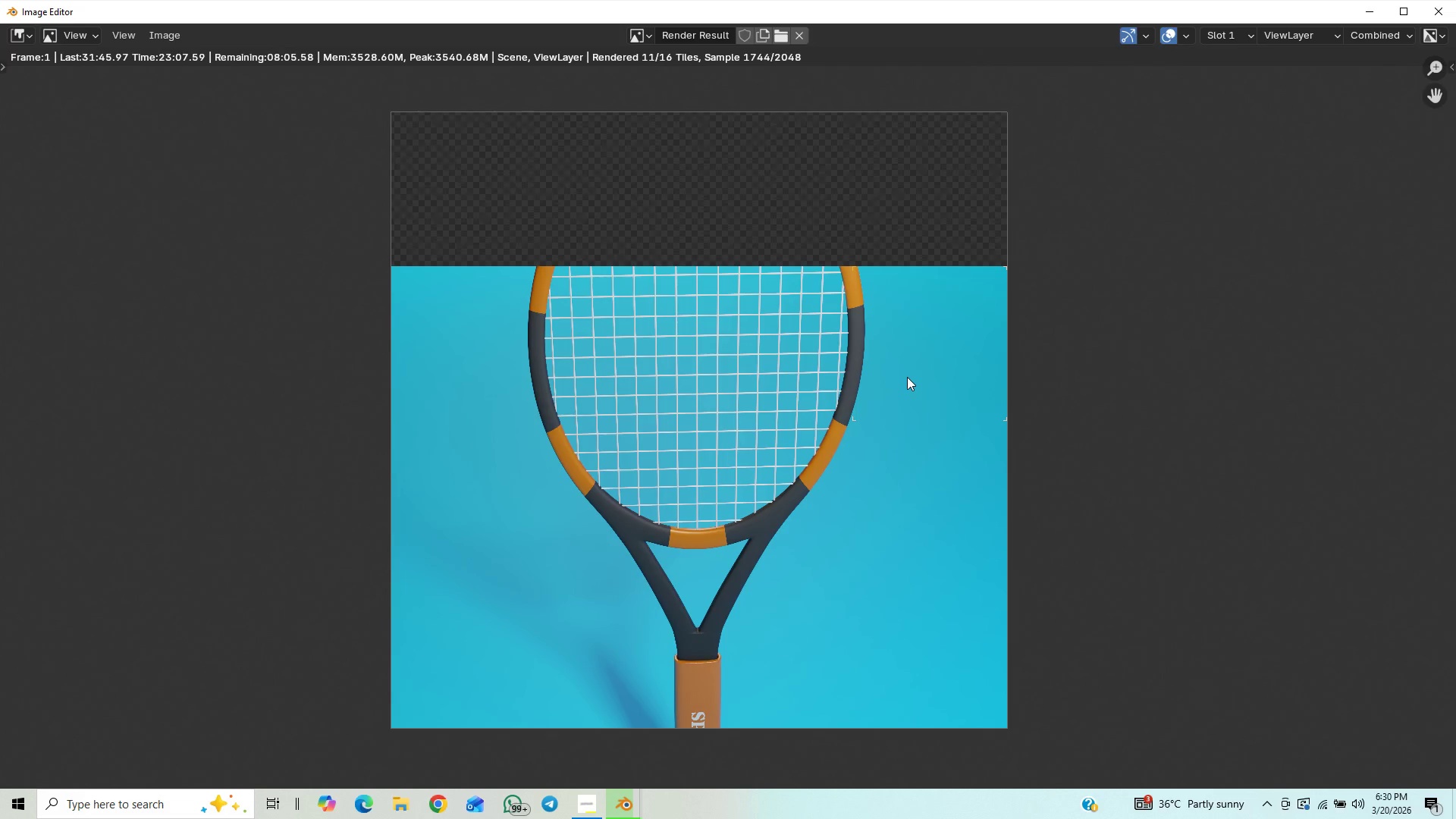 
scroll: coordinate [892, 370], scroll_direction: down, amount: 1.0
 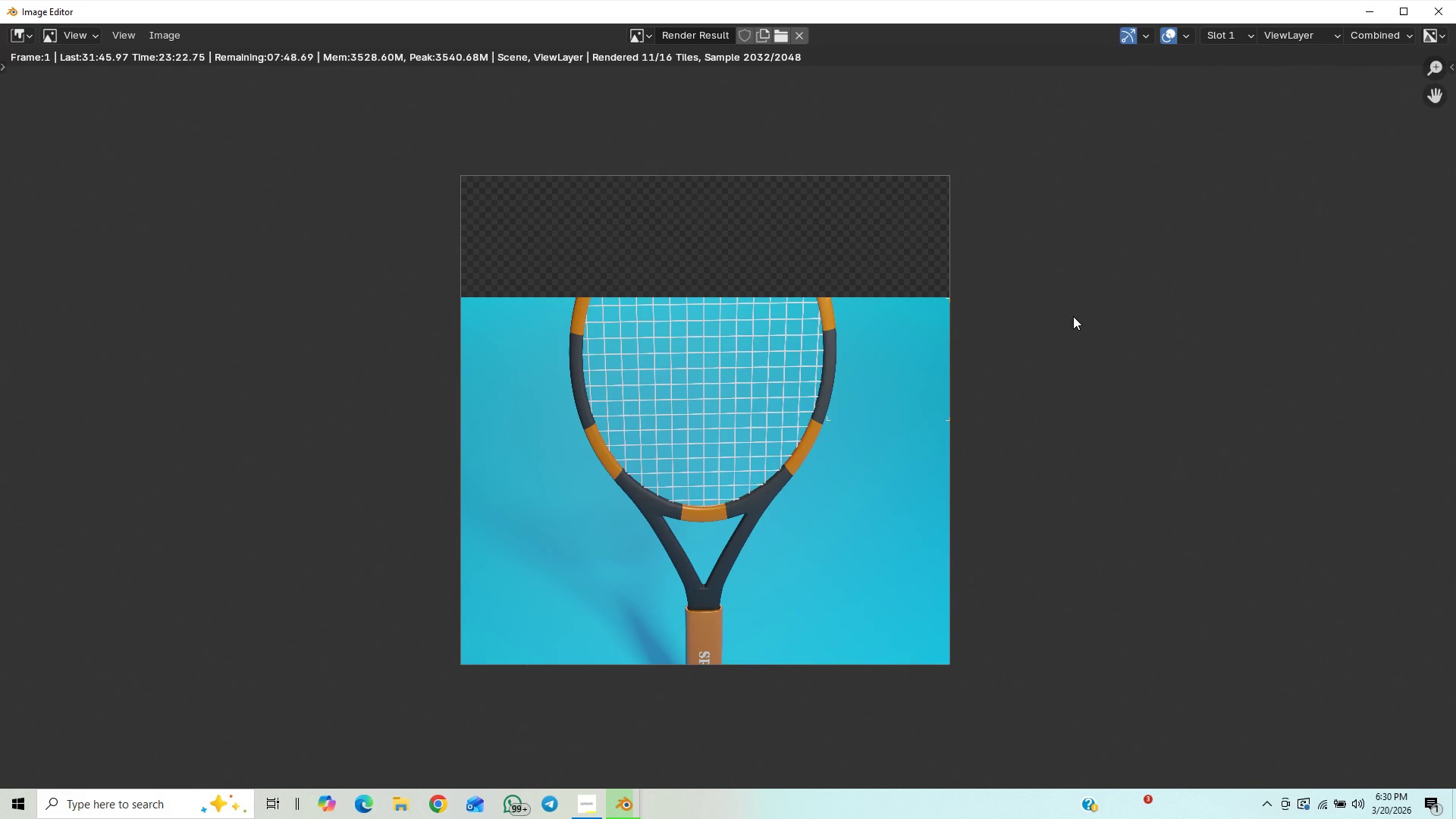 
wait(14.85)
 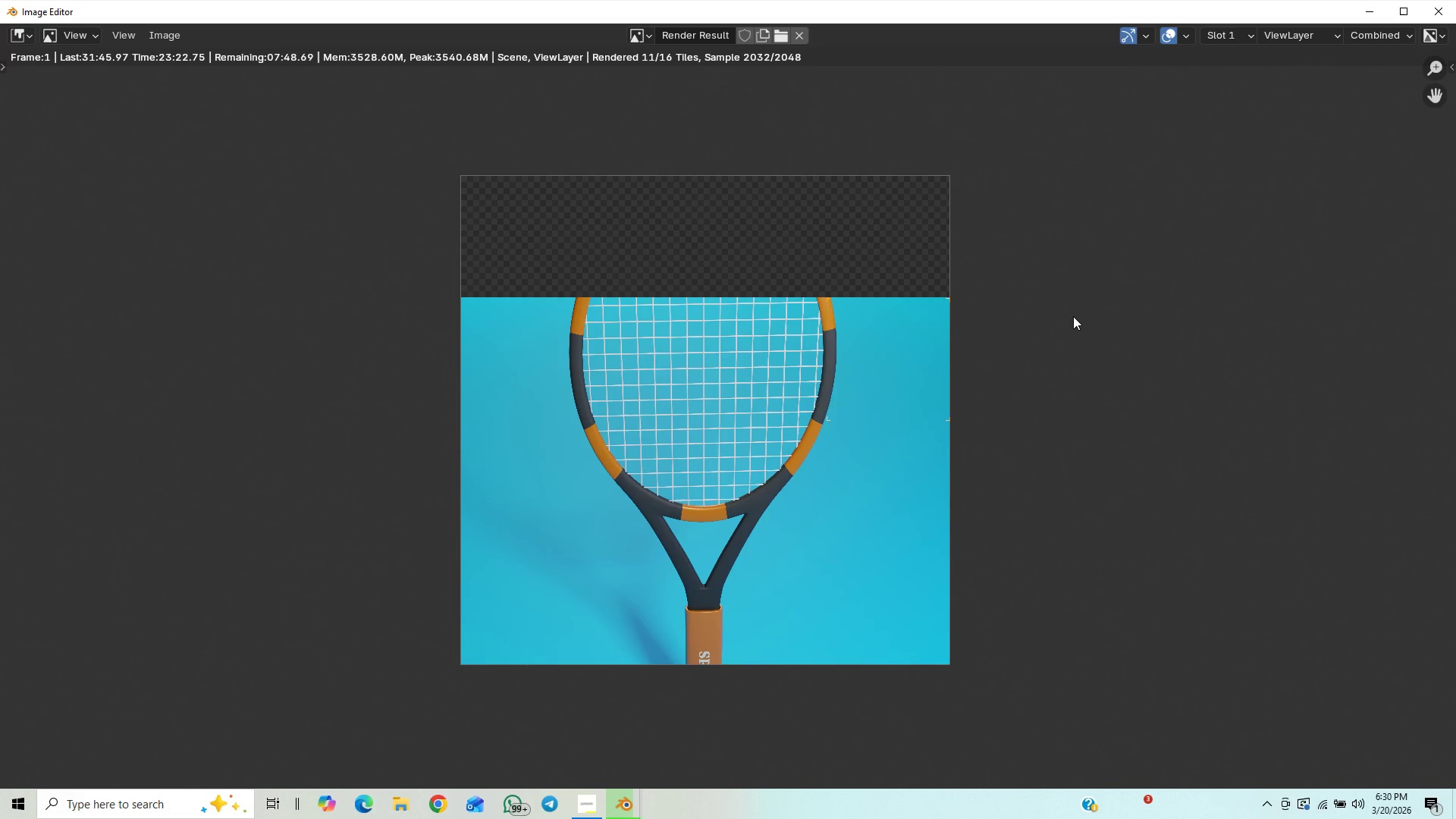 
left_click([587, 807])